 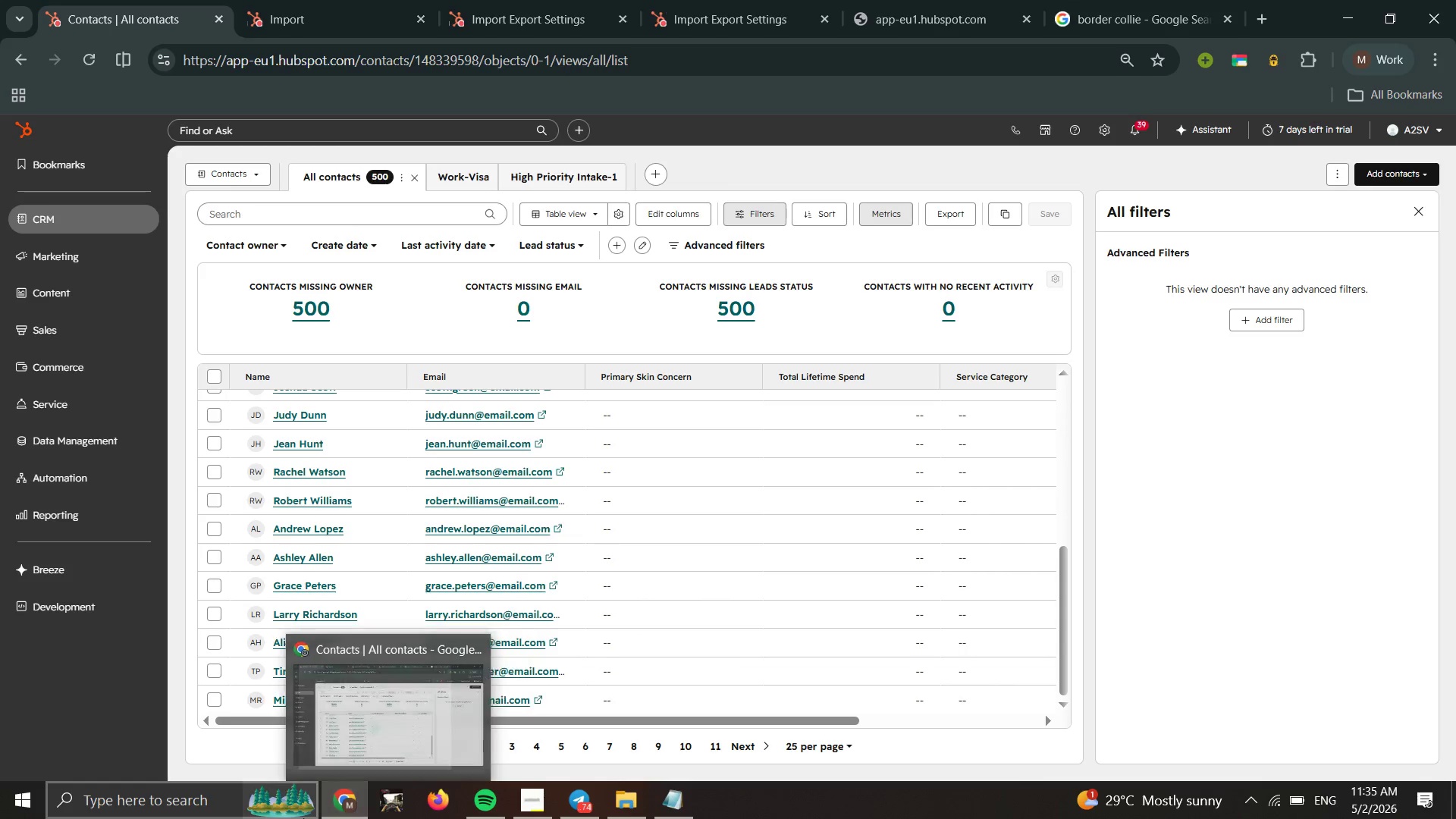 
left_click([466, 176])
 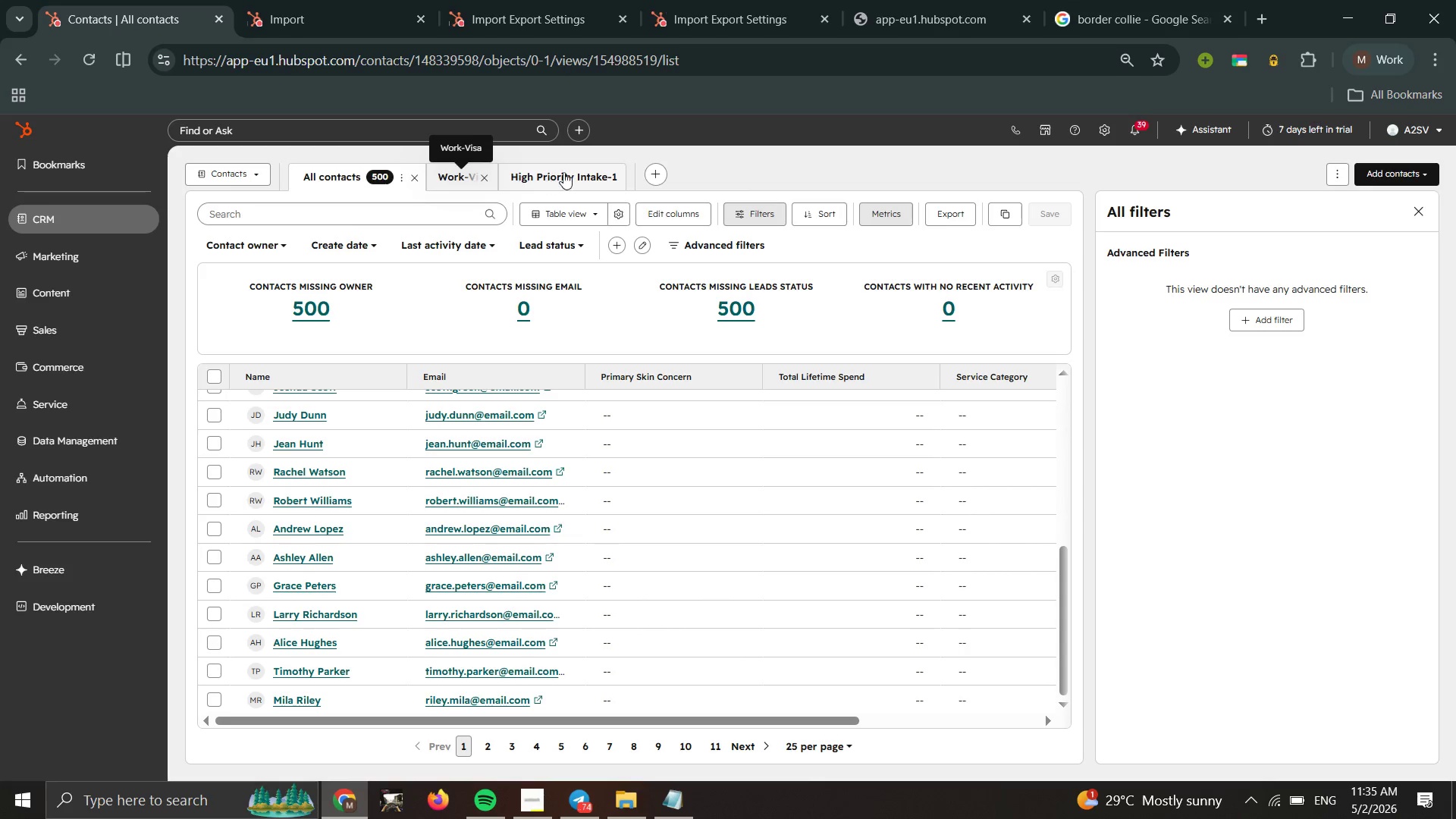 
left_click([568, 171])
 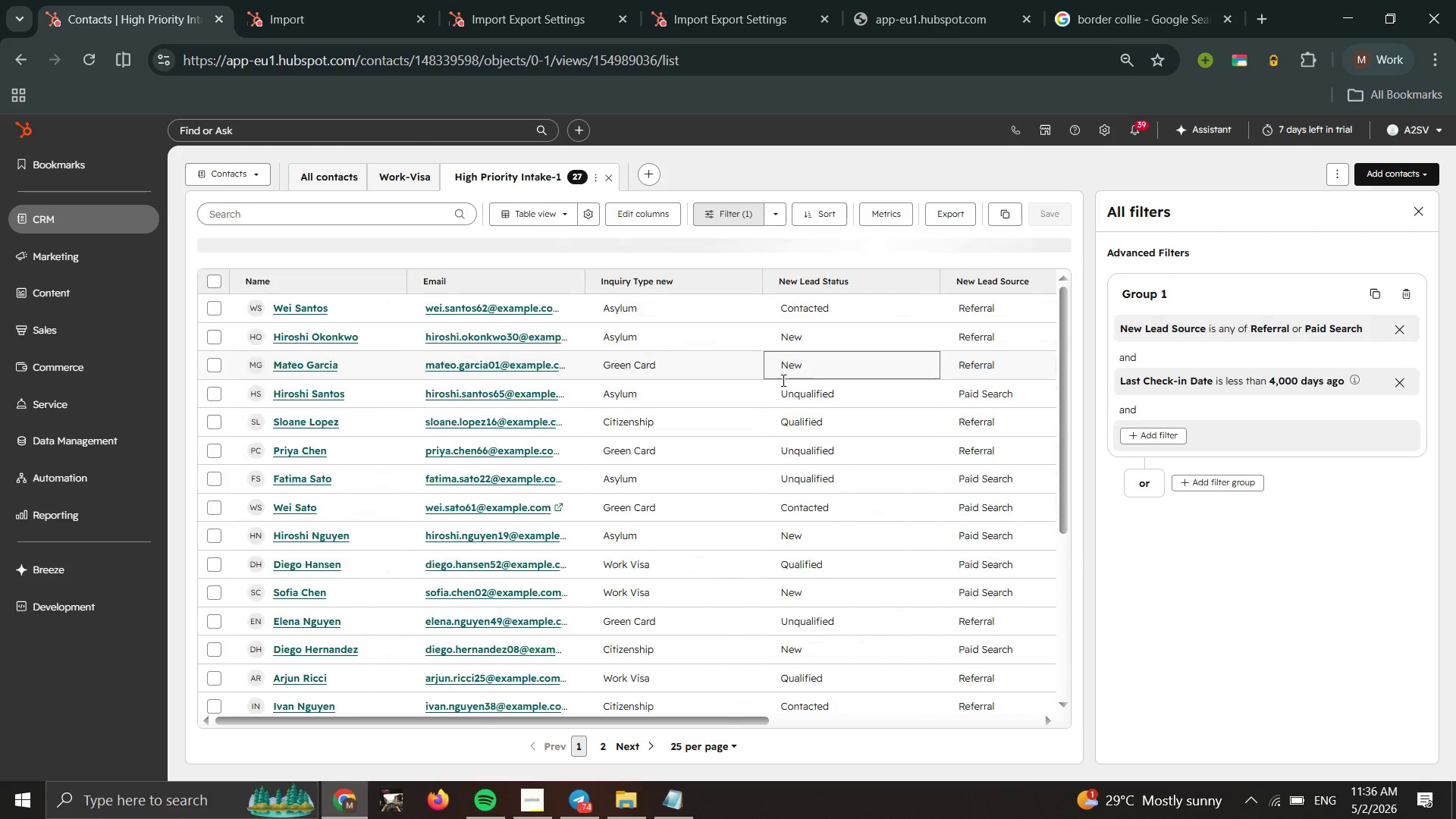 
scroll: coordinate [844, 461], scroll_direction: down, amount: 3.0
 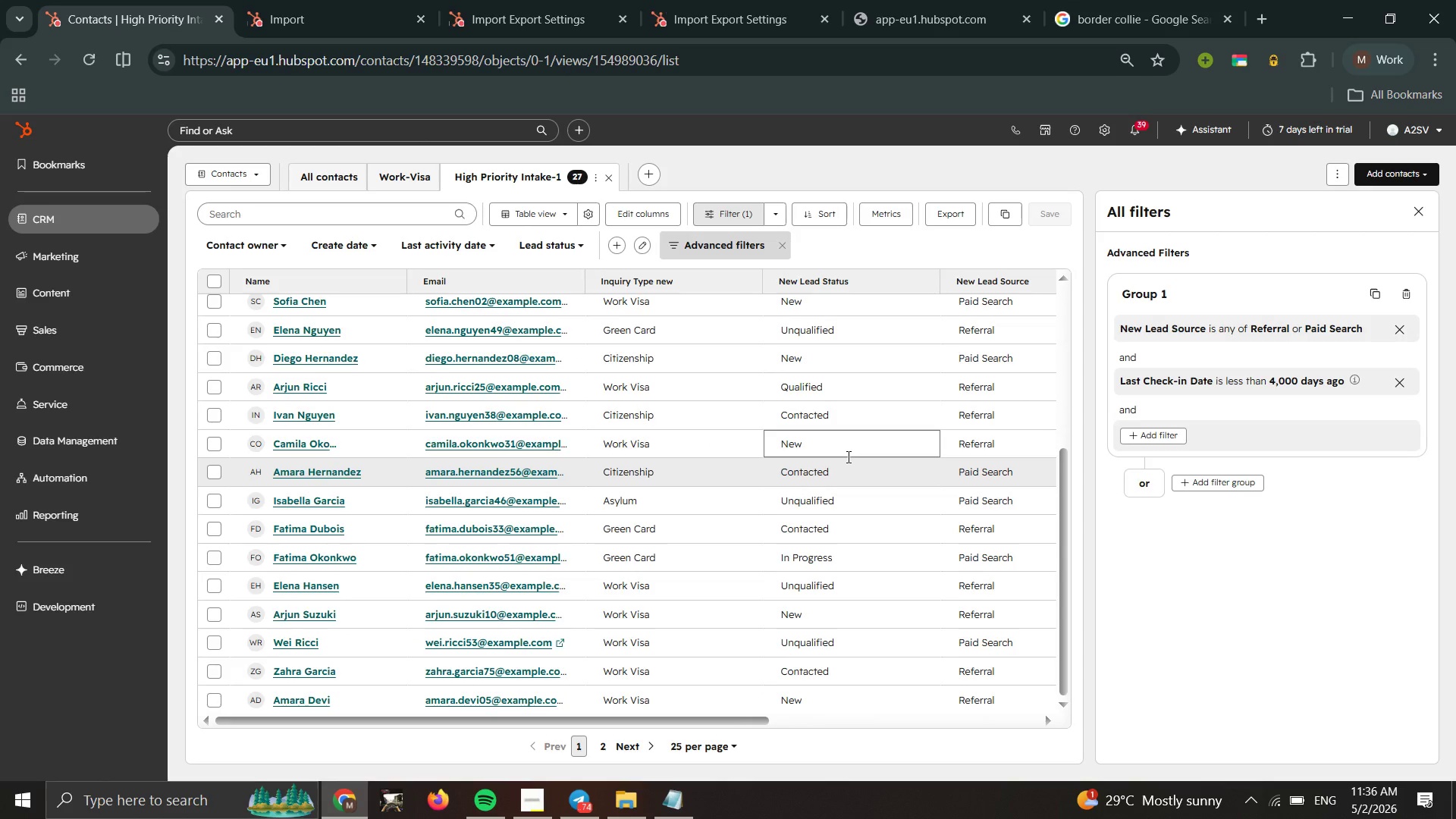 
scroll: coordinate [847, 457], scroll_direction: none, amount: 0.0
 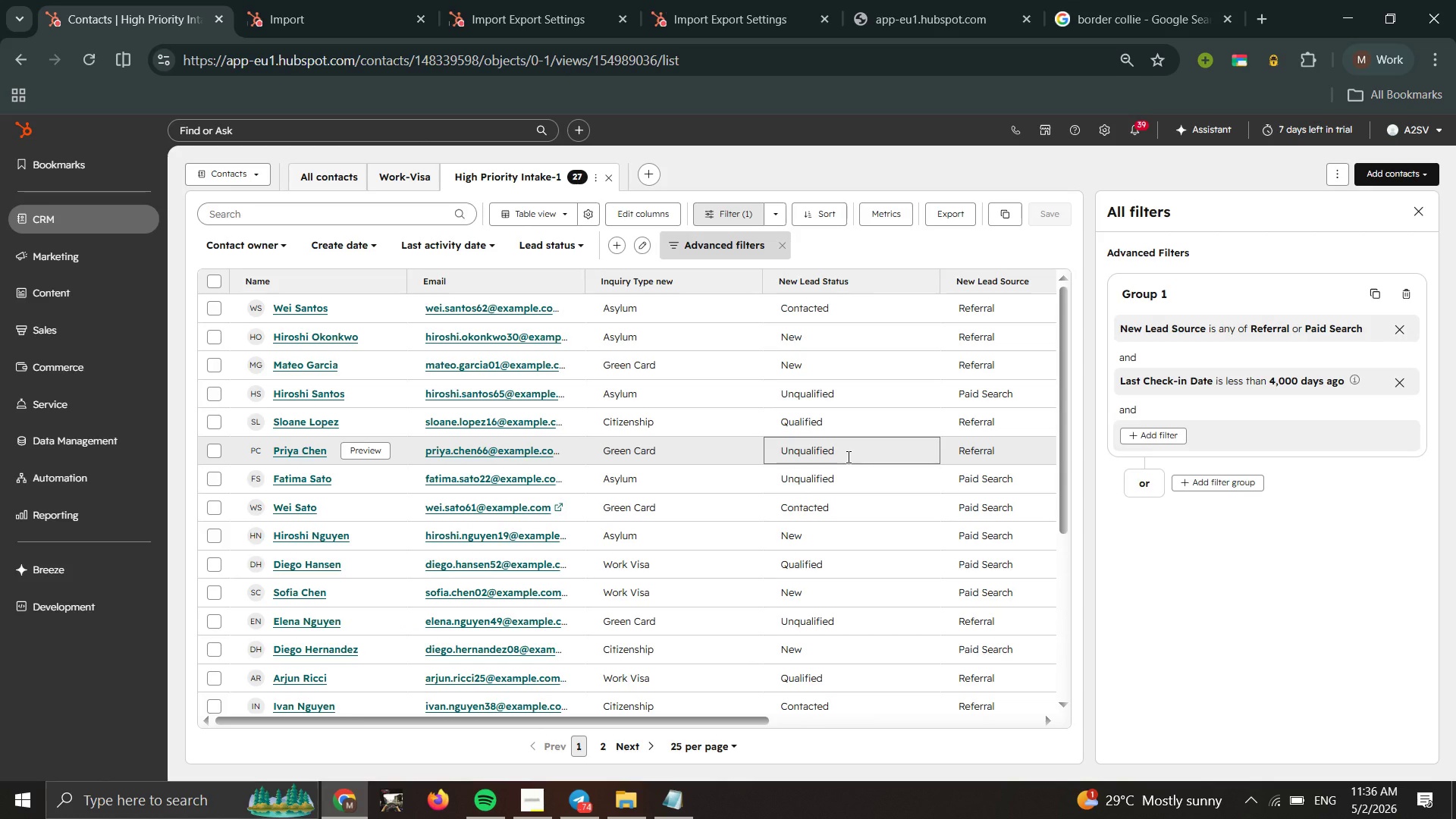 
scroll: coordinate [850, 455], scroll_direction: down, amount: 4.0
 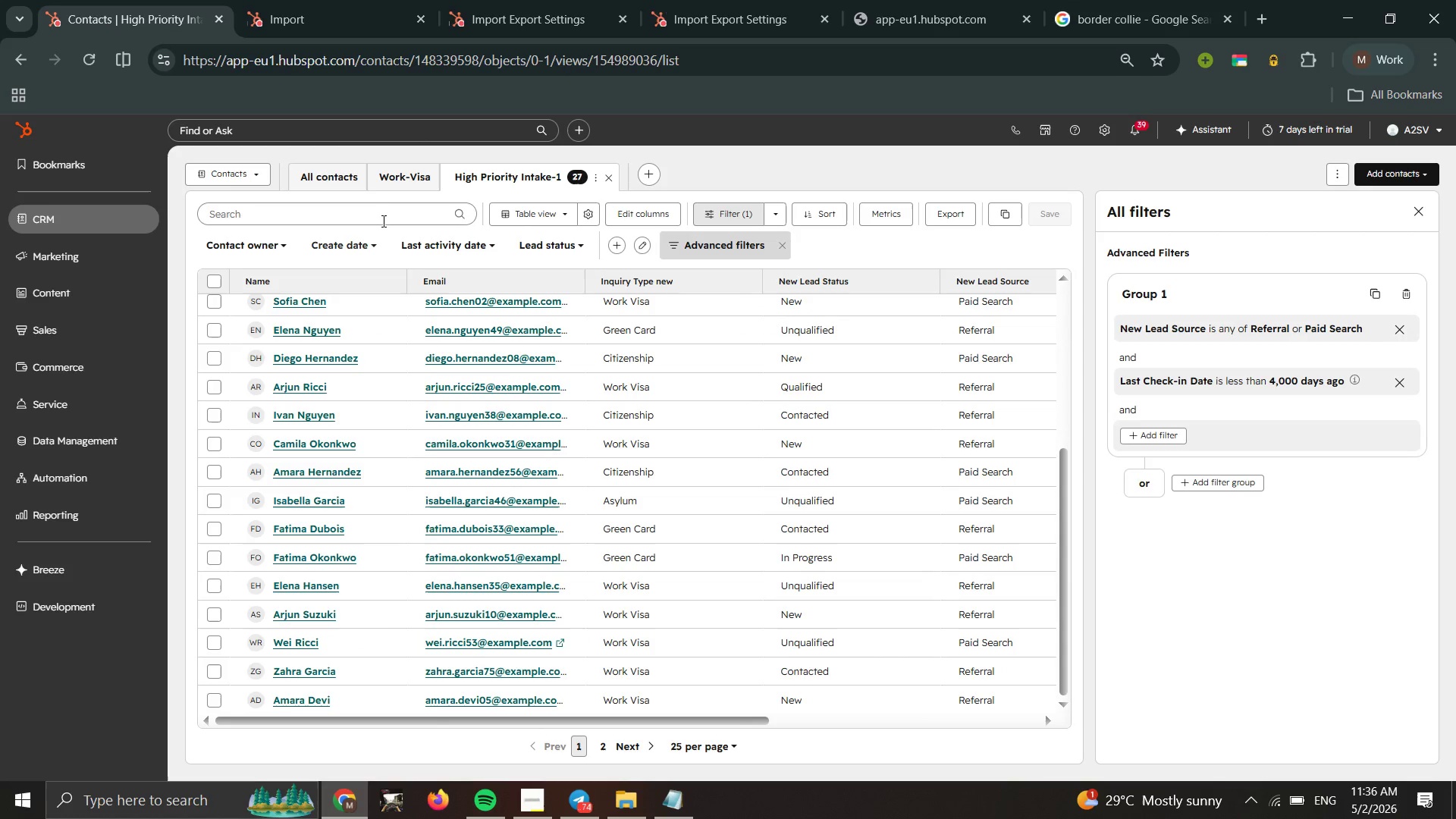 
left_click([389, 177])
 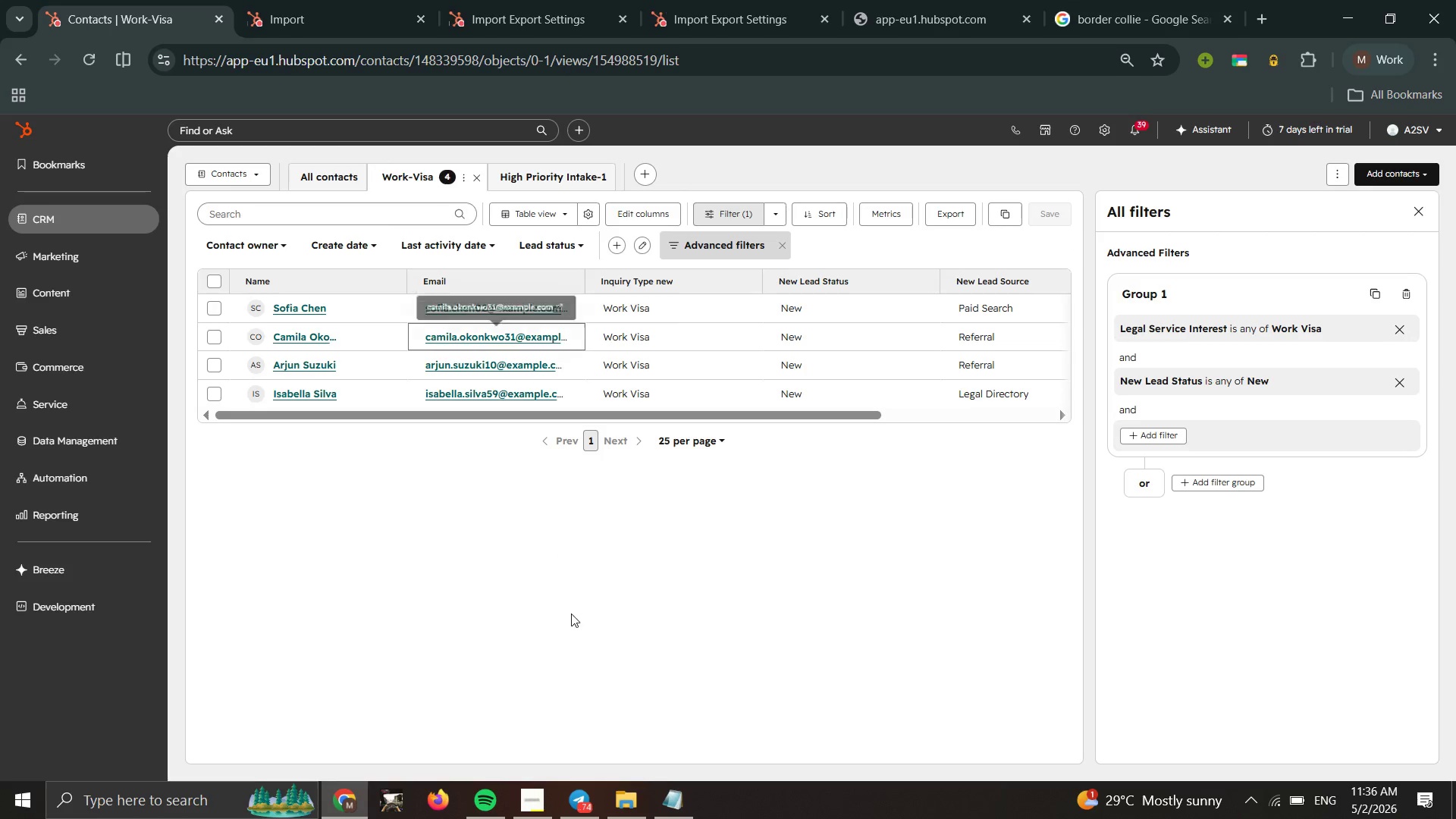 
double_click([537, 811])